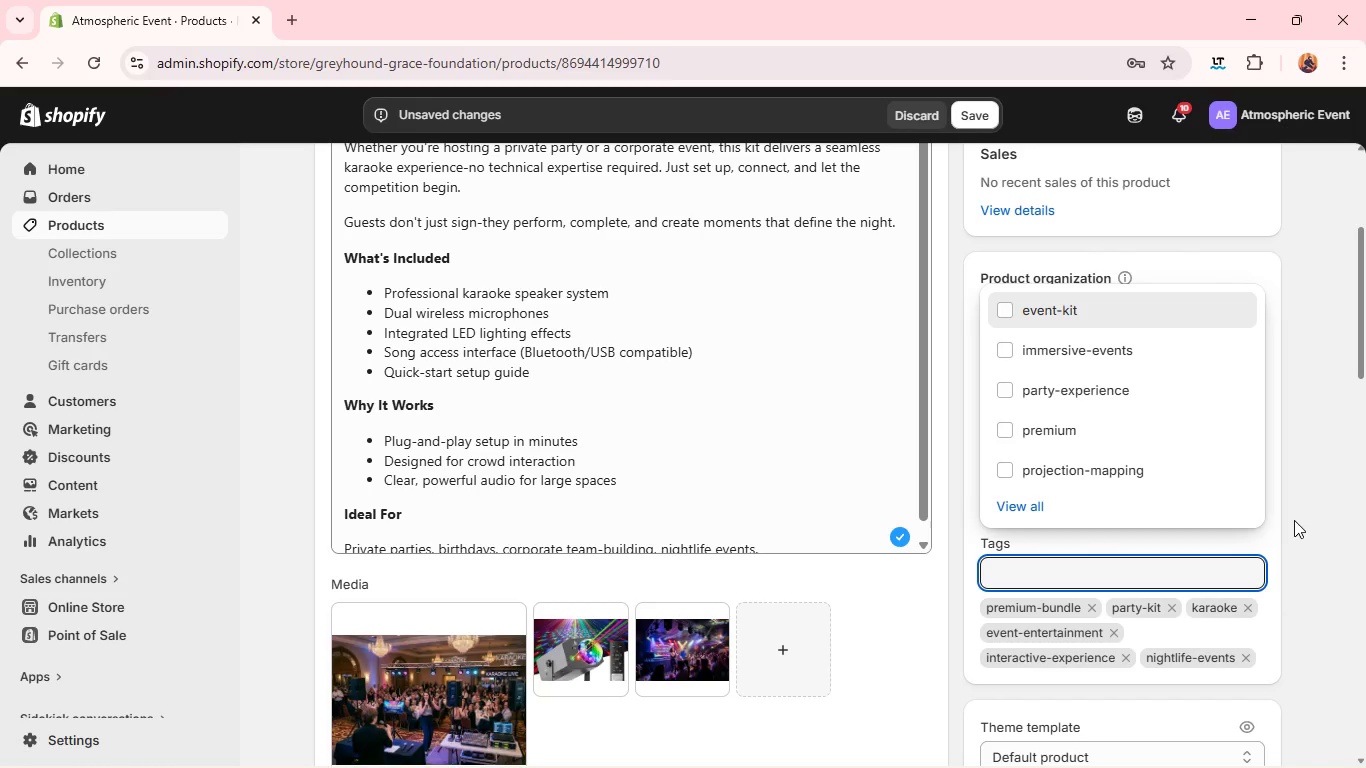 
left_click([1294, 520])
 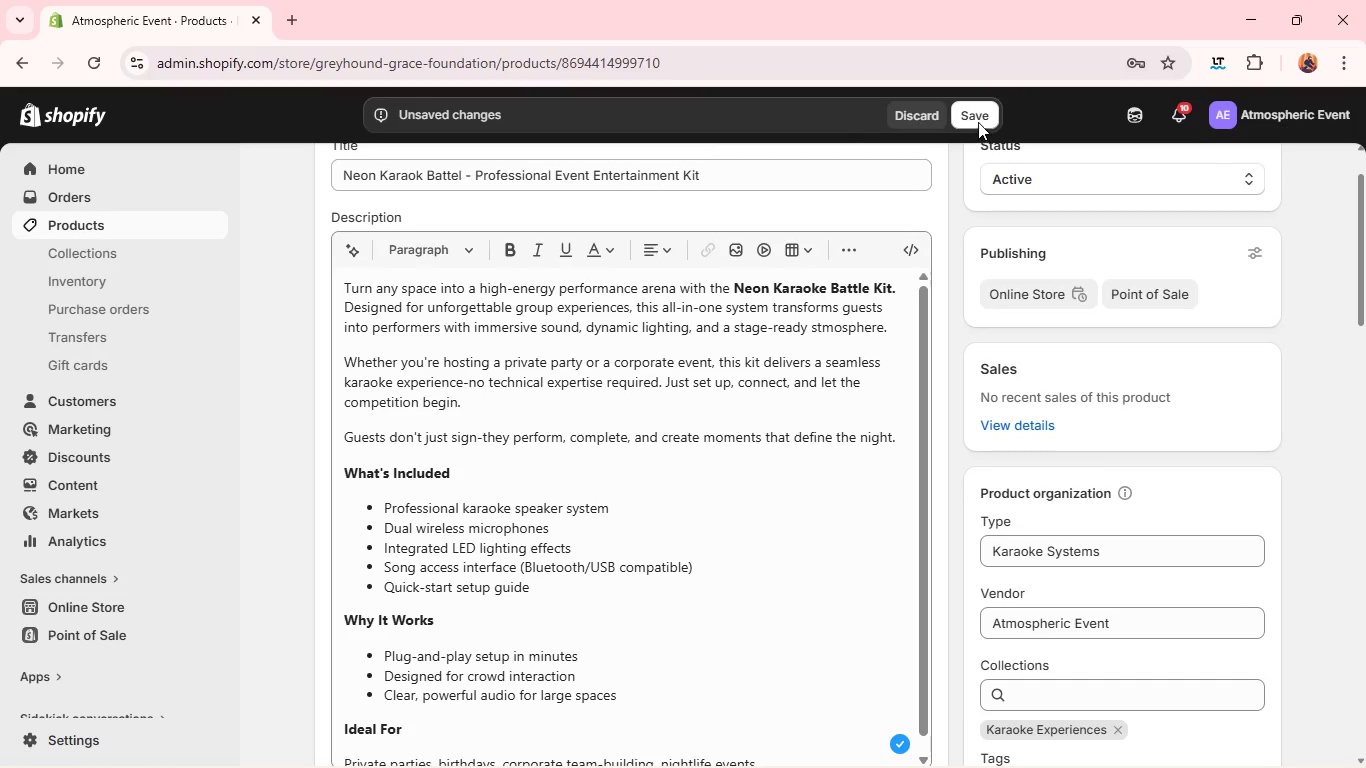 
left_click([978, 121])
 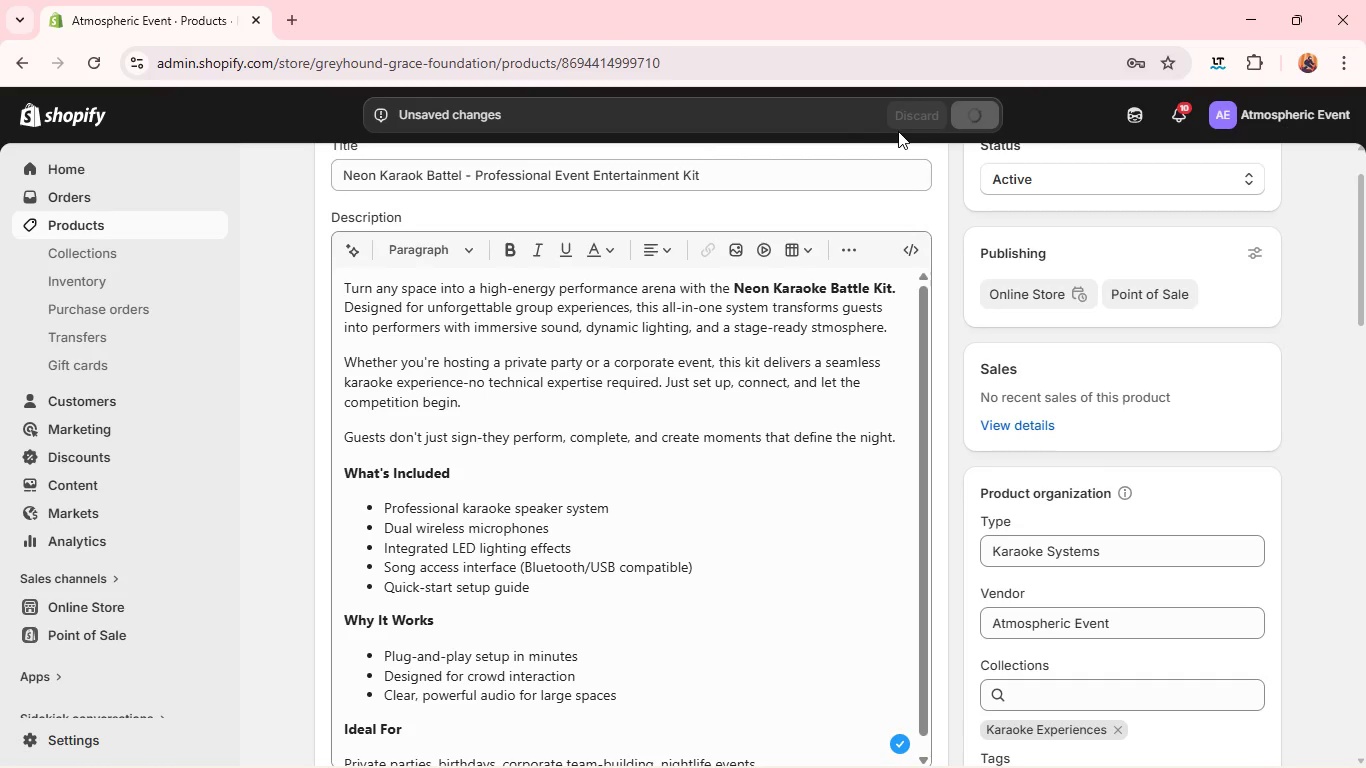 
wait(8.55)
 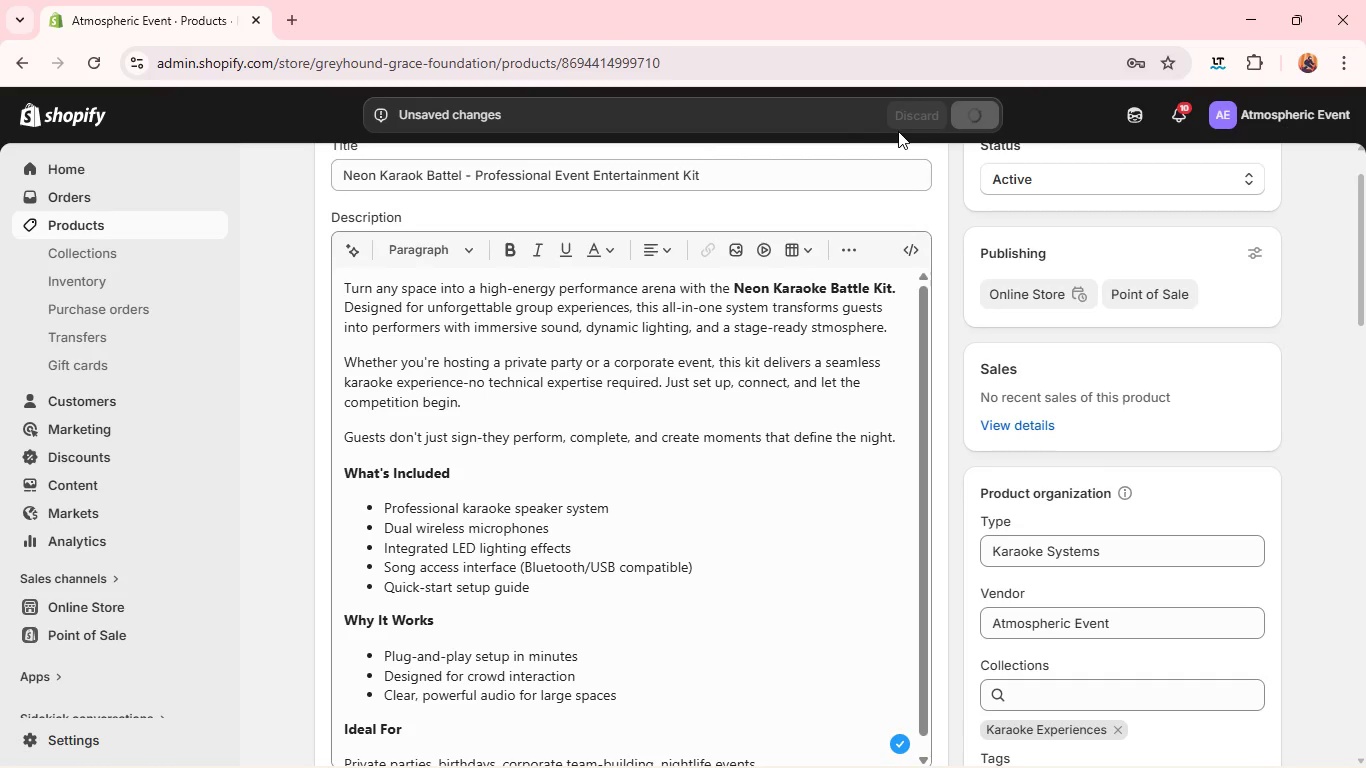 
left_click([166, 227])
 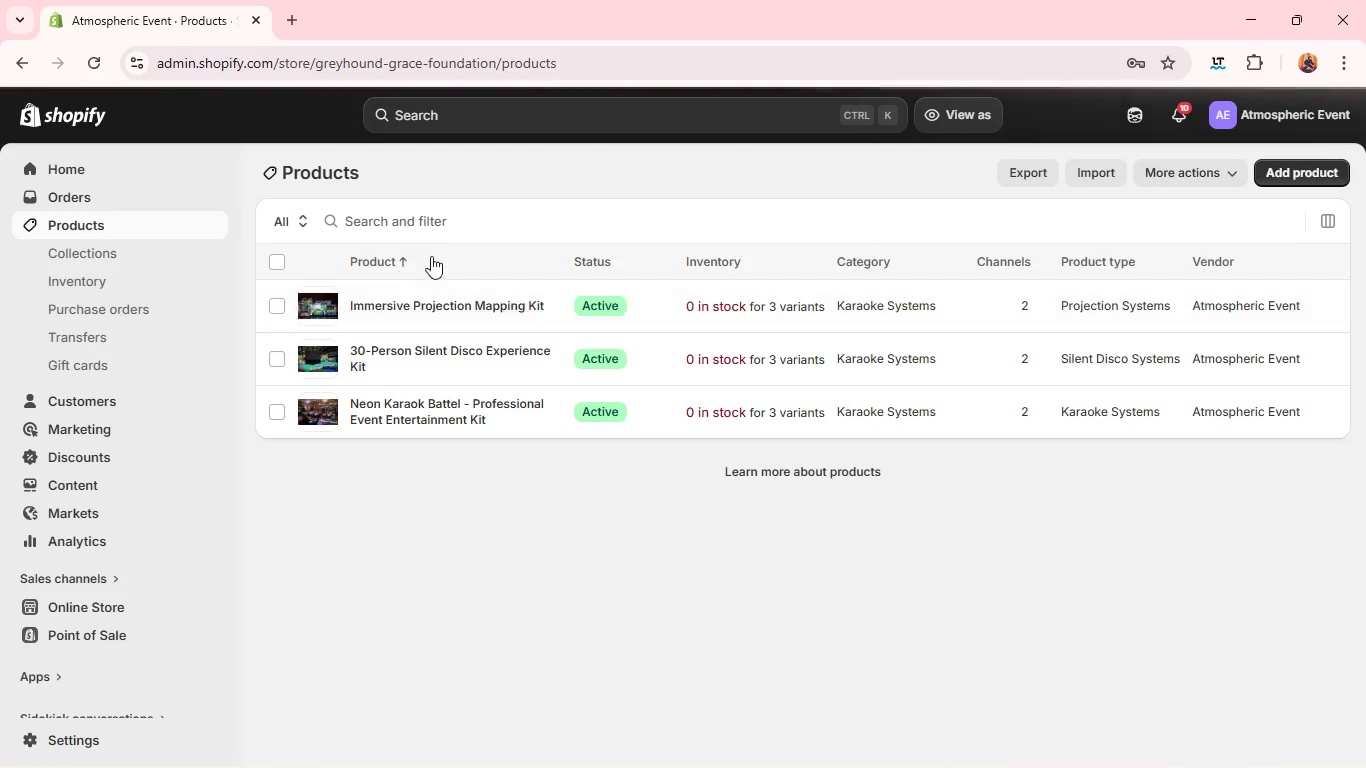 
left_click([426, 328])
 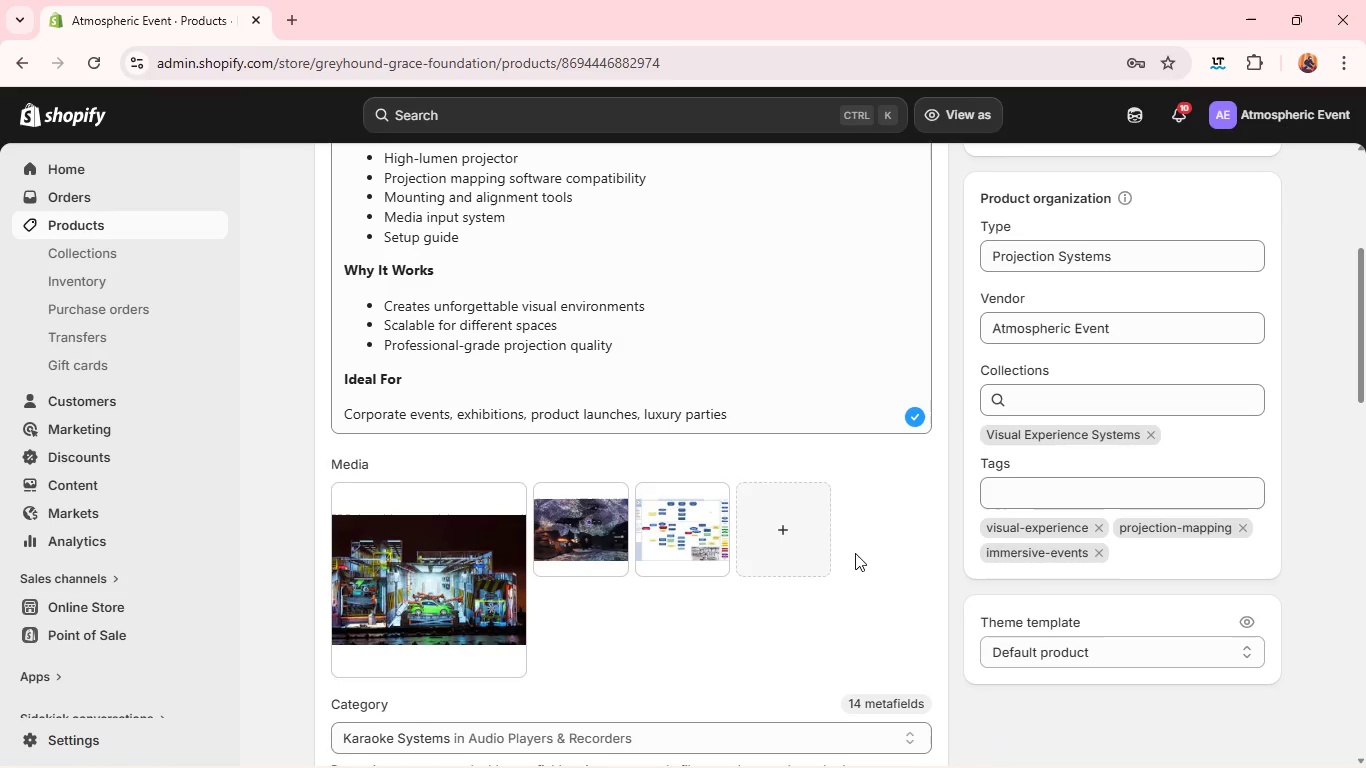 
wait(16.38)
 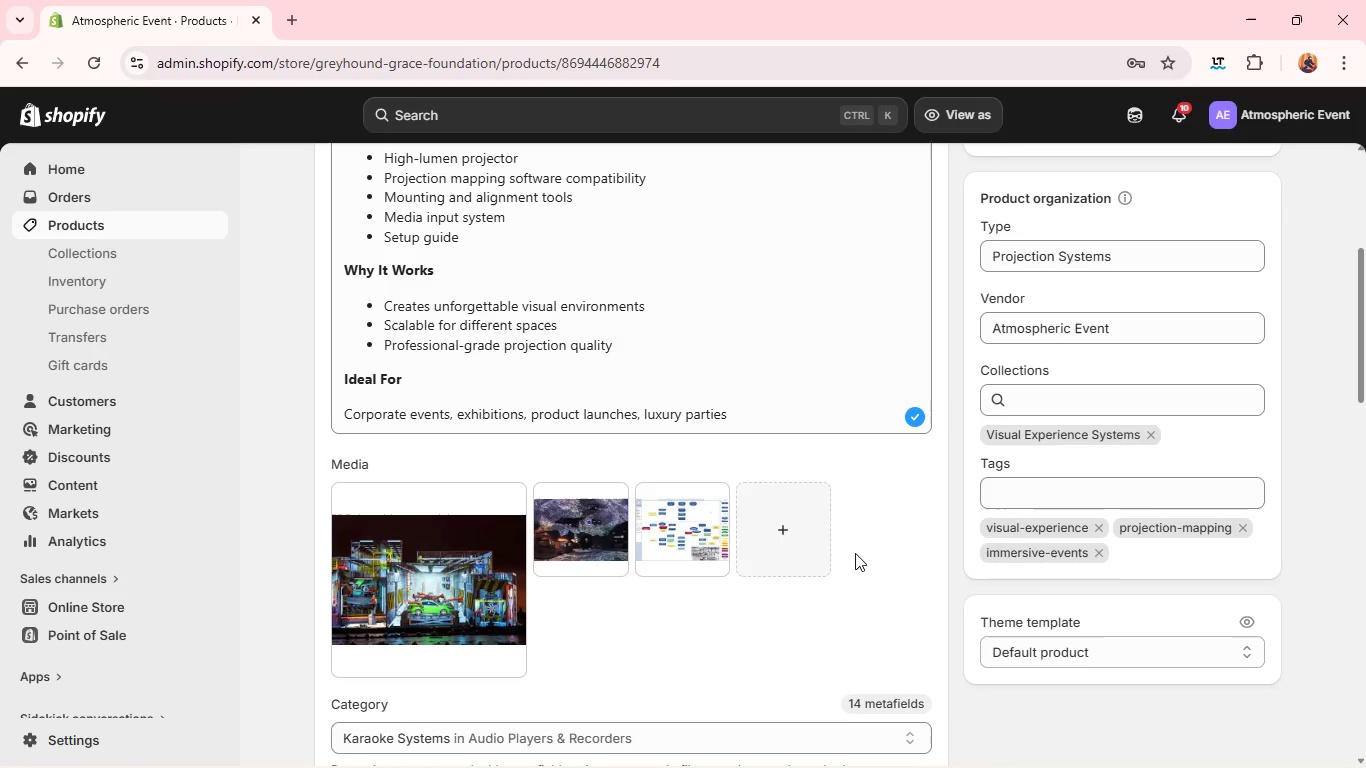 
left_click([1042, 488])
 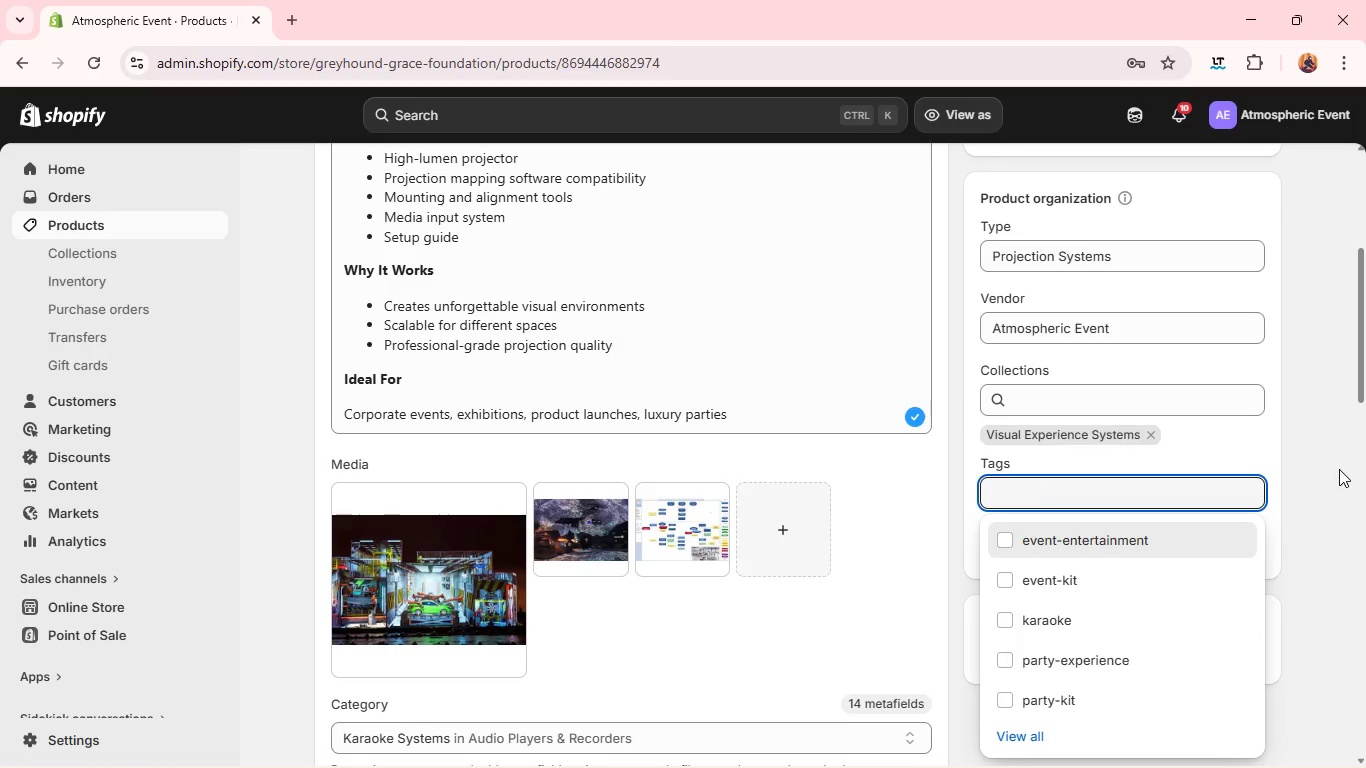 
left_click([1339, 469])
 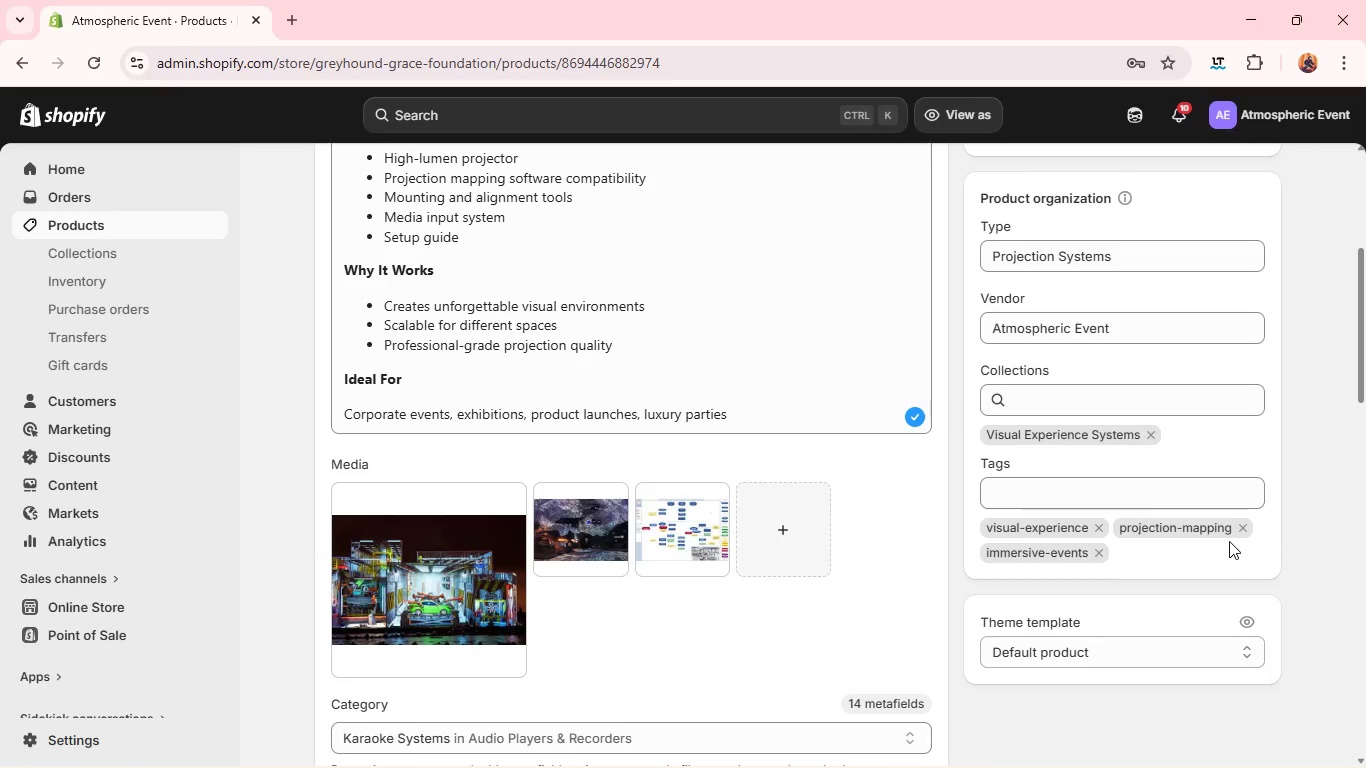 
wait(8.77)
 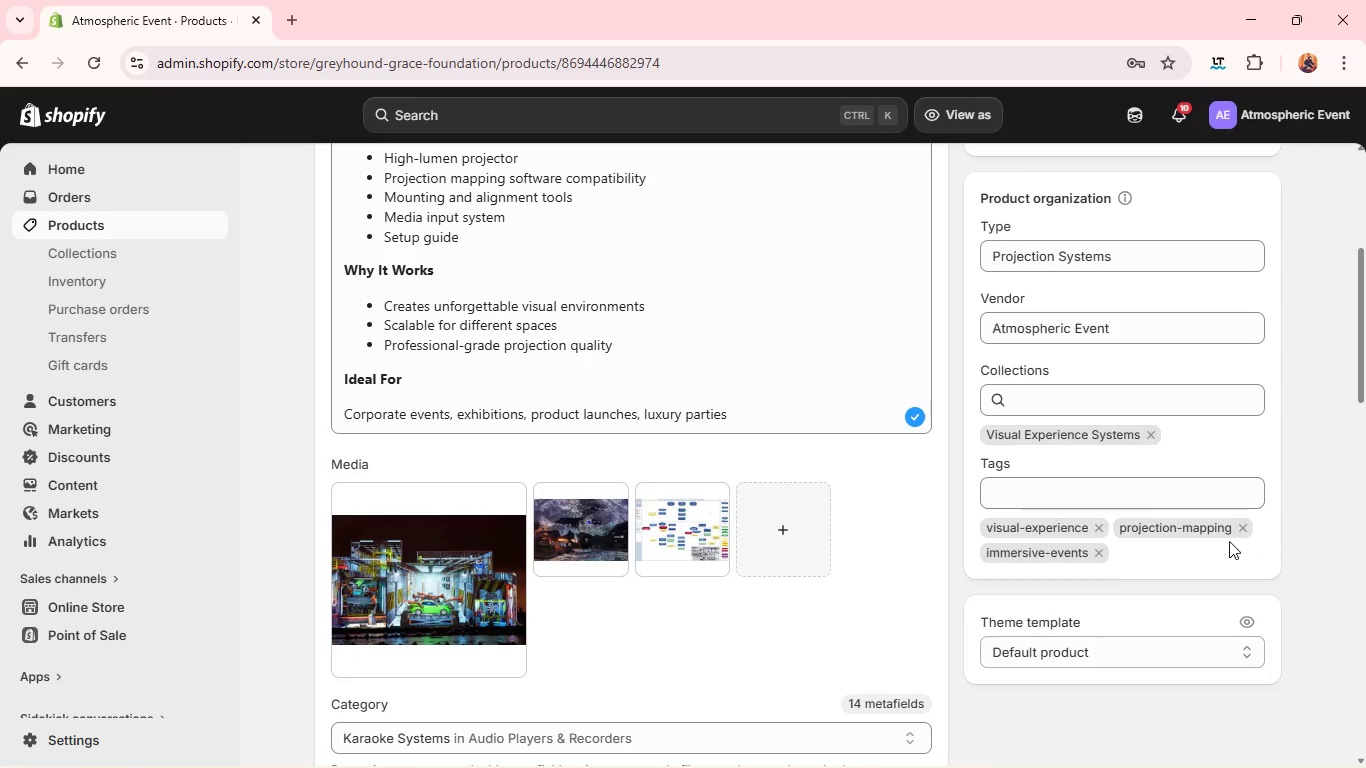 
left_click([1166, 494])
 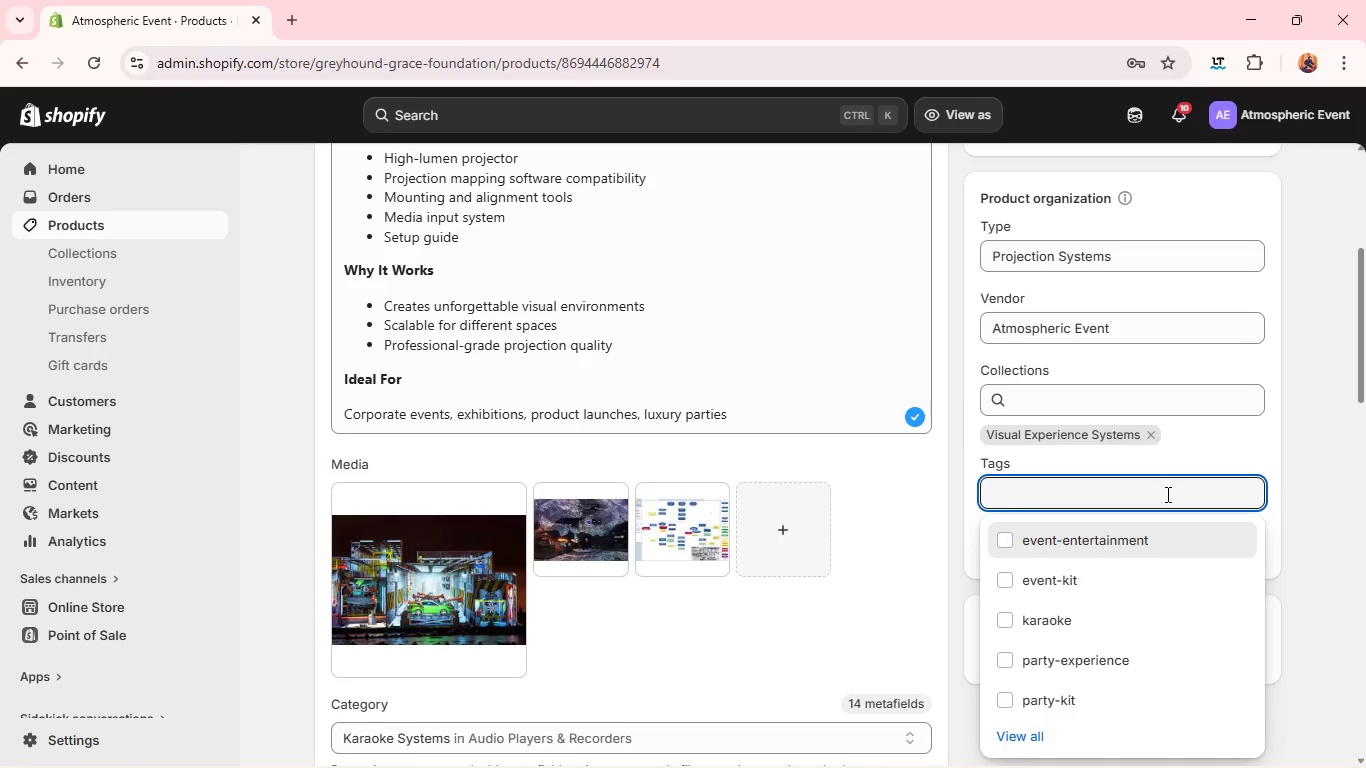 
type(event-production)
 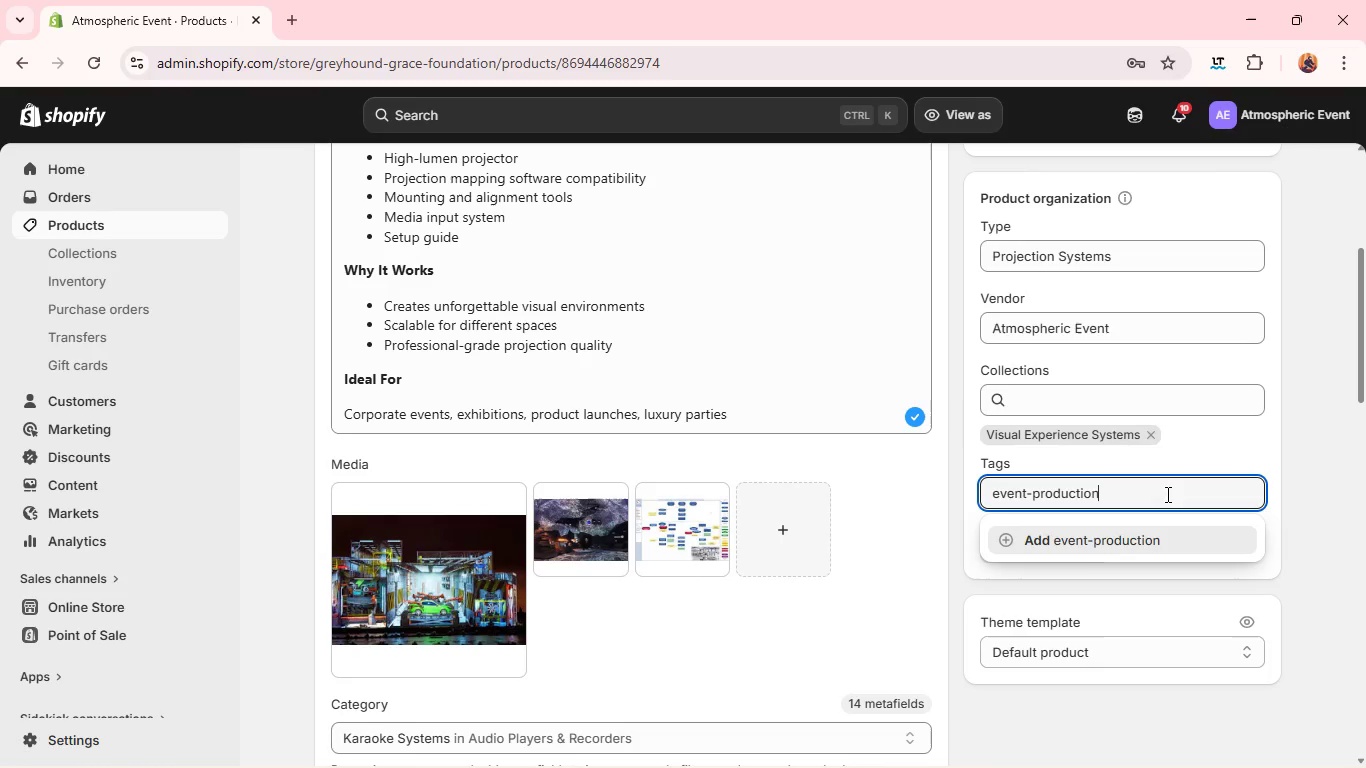 
key(Enter)
 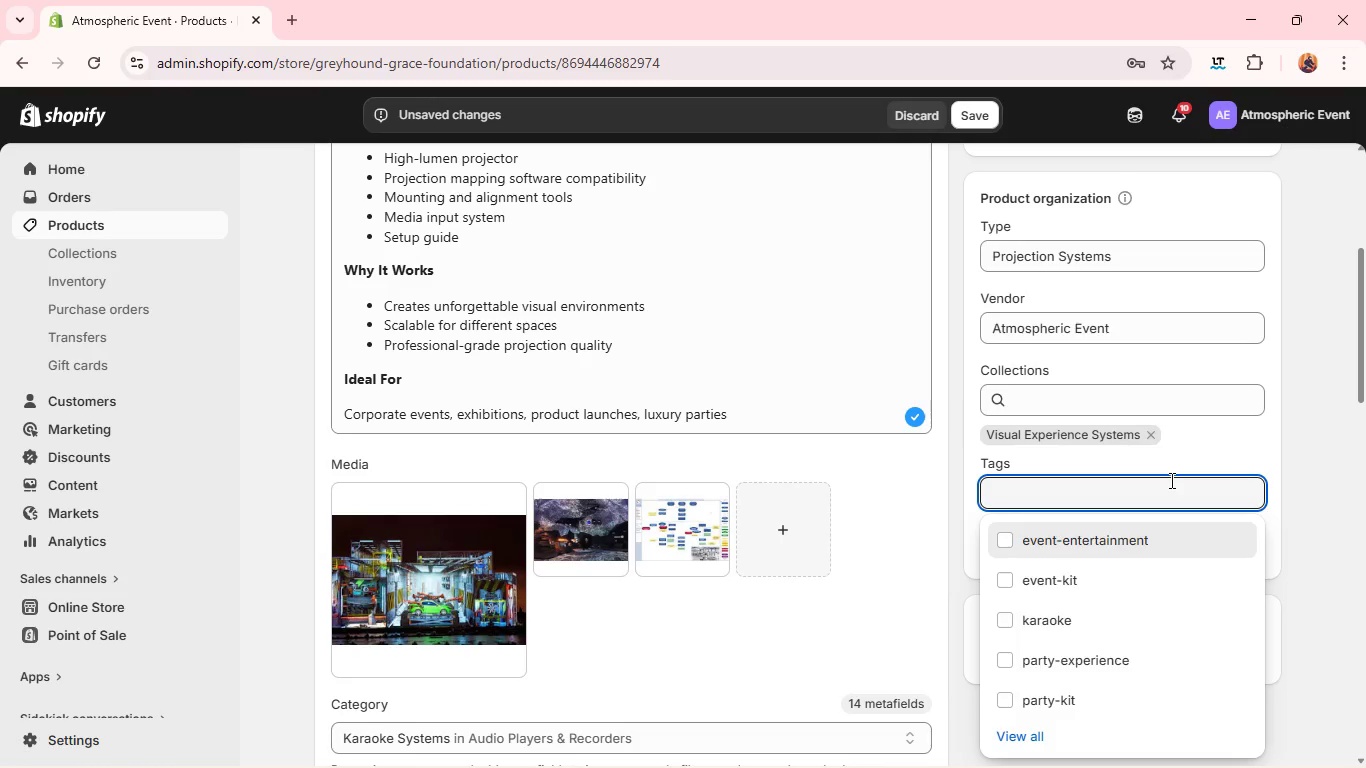 
type(brand-ec)
key(Backspace)
type(xperience)
 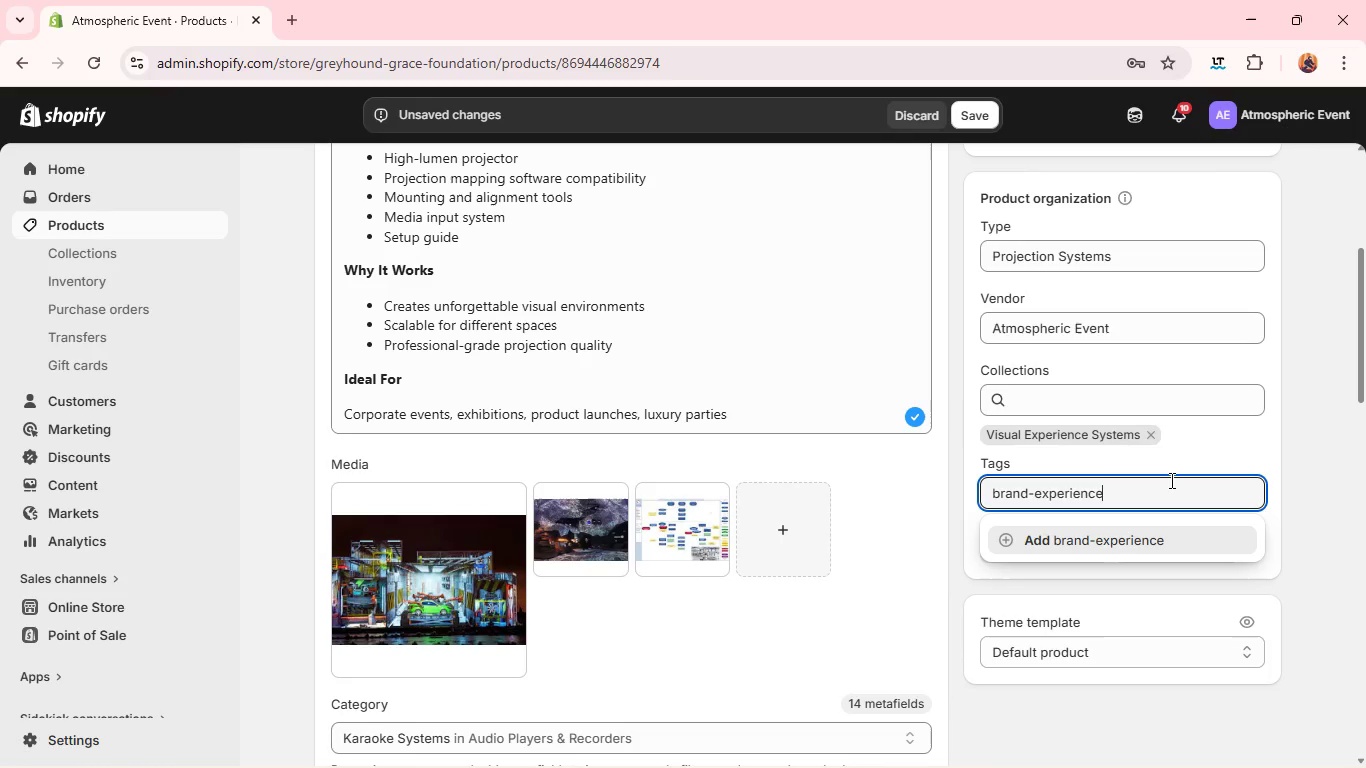 
key(Enter)
 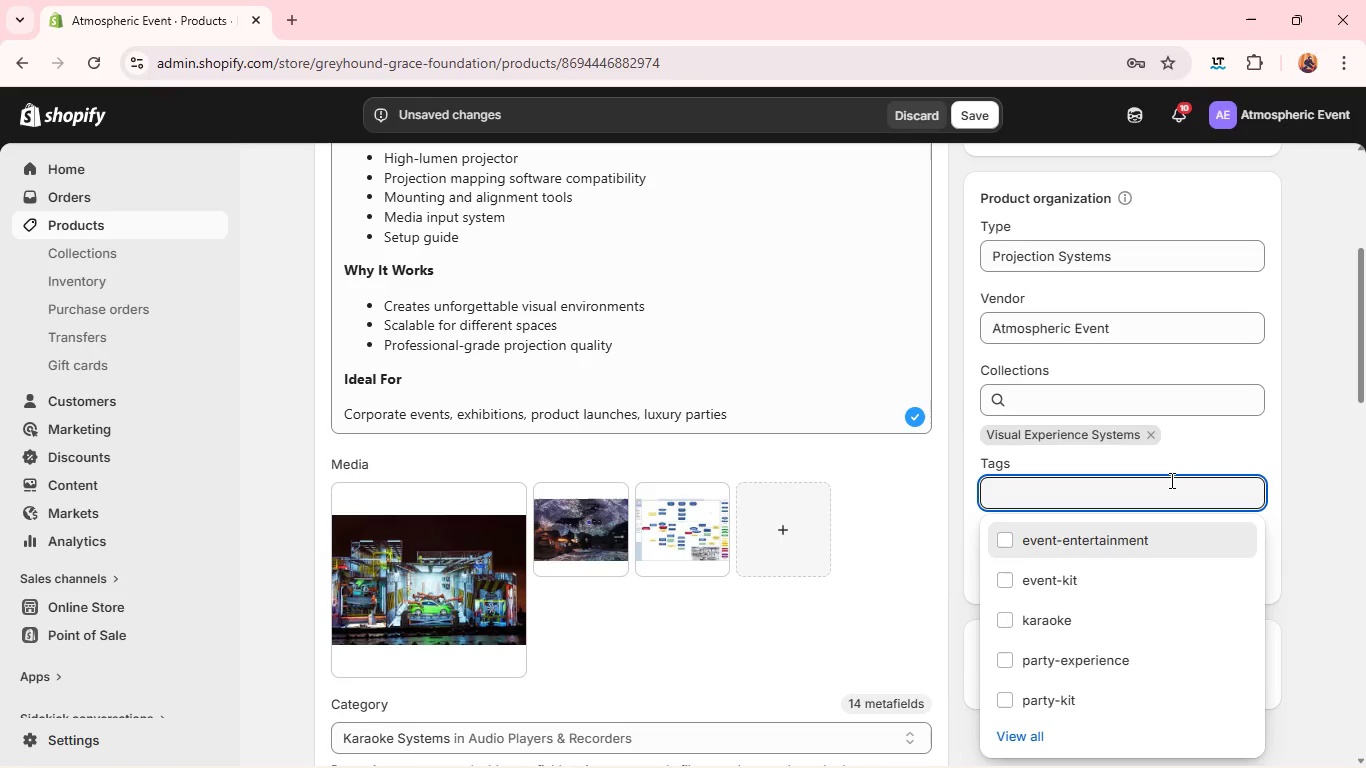 
type(luxury-eb)
key(Backspace)
type(vents)
 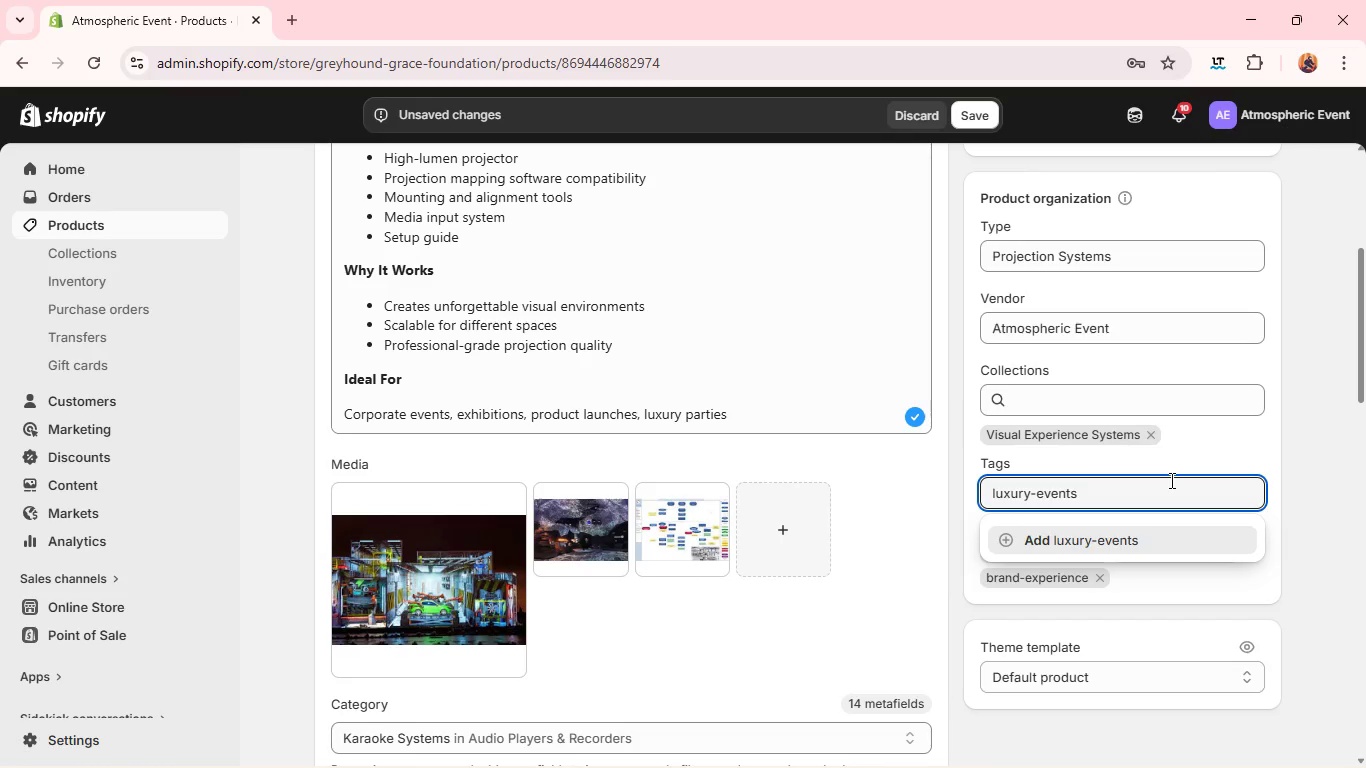 
key(Enter)
 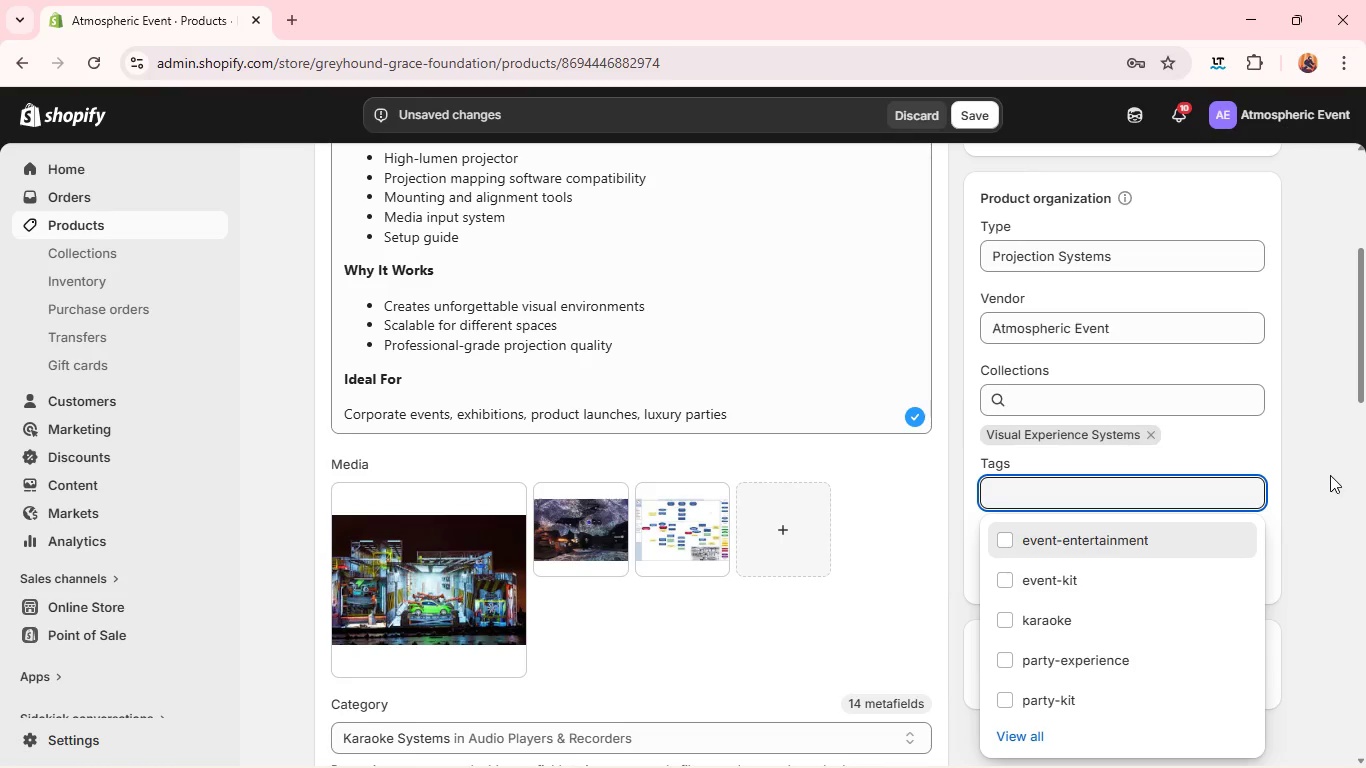 
left_click([1330, 475])
 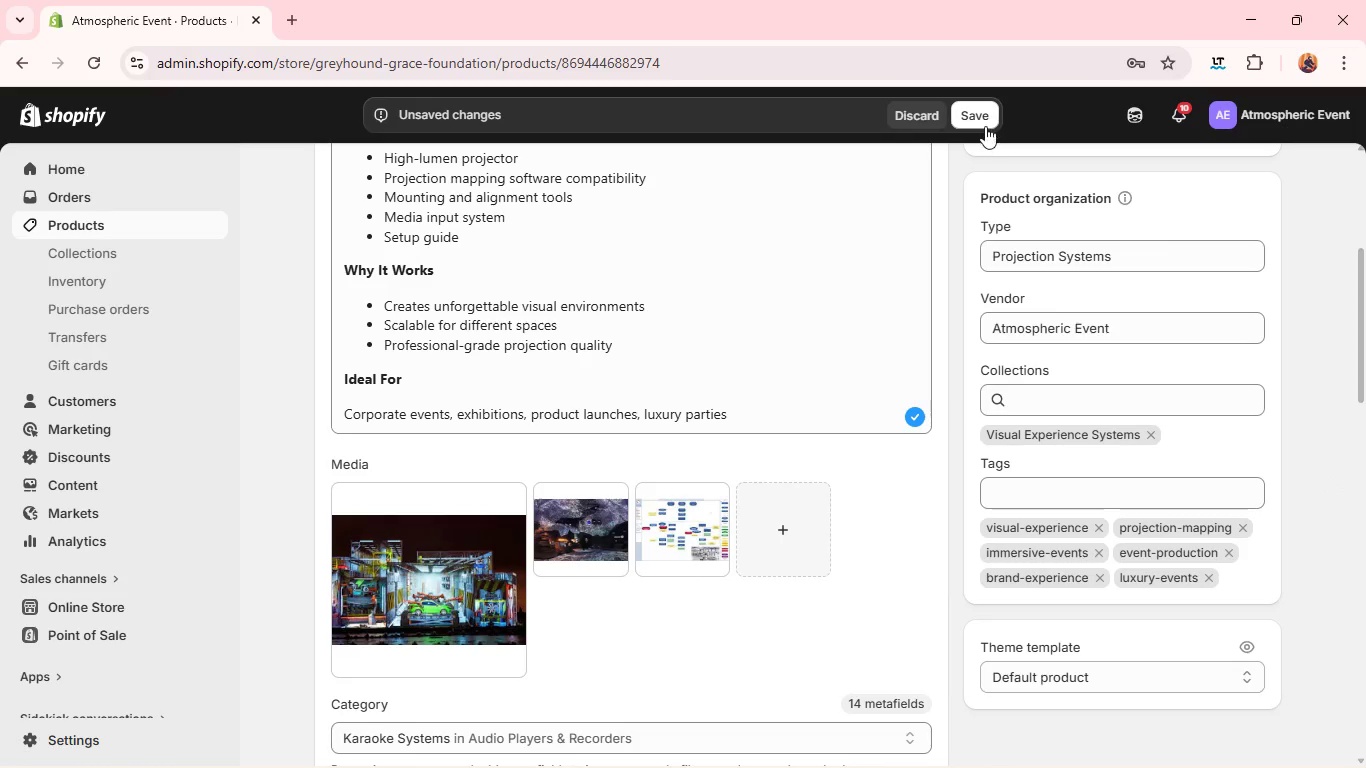 
left_click([982, 123])
 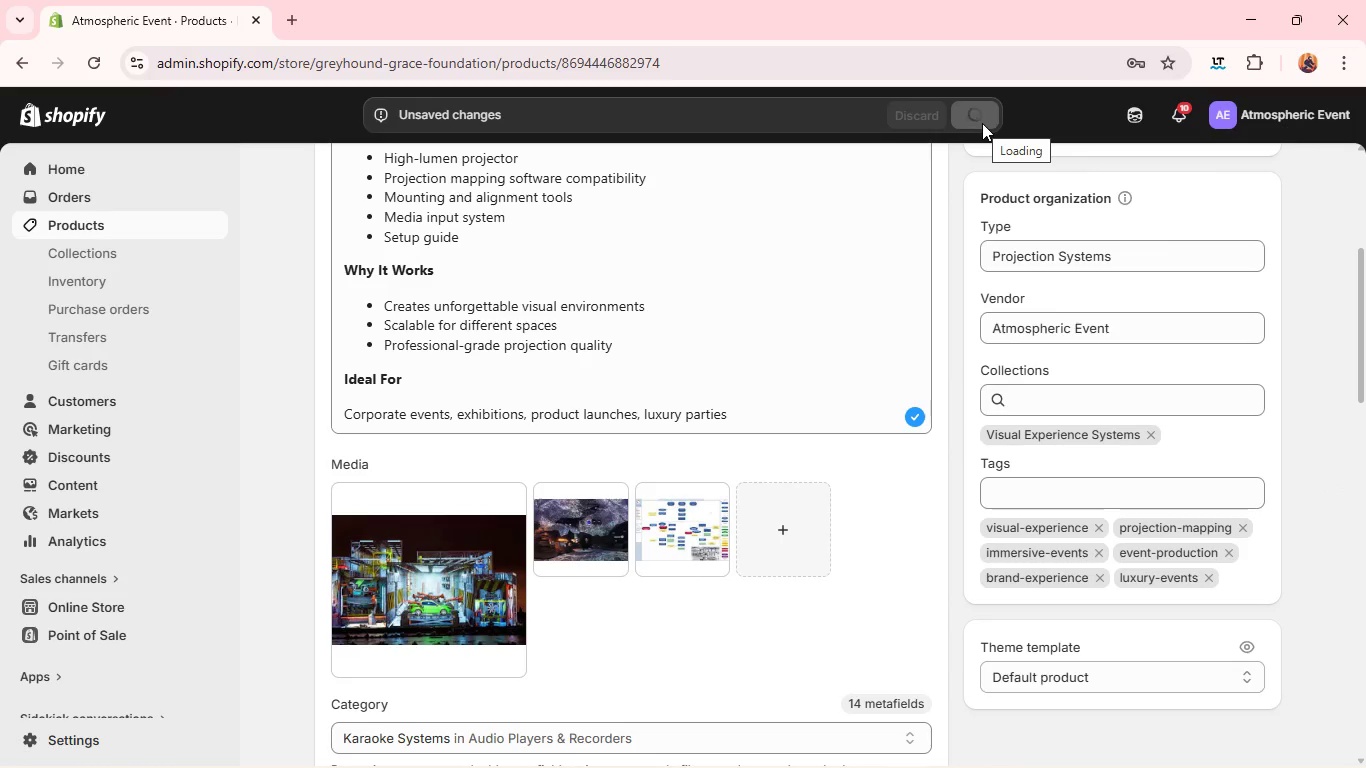 
wait(8.09)
 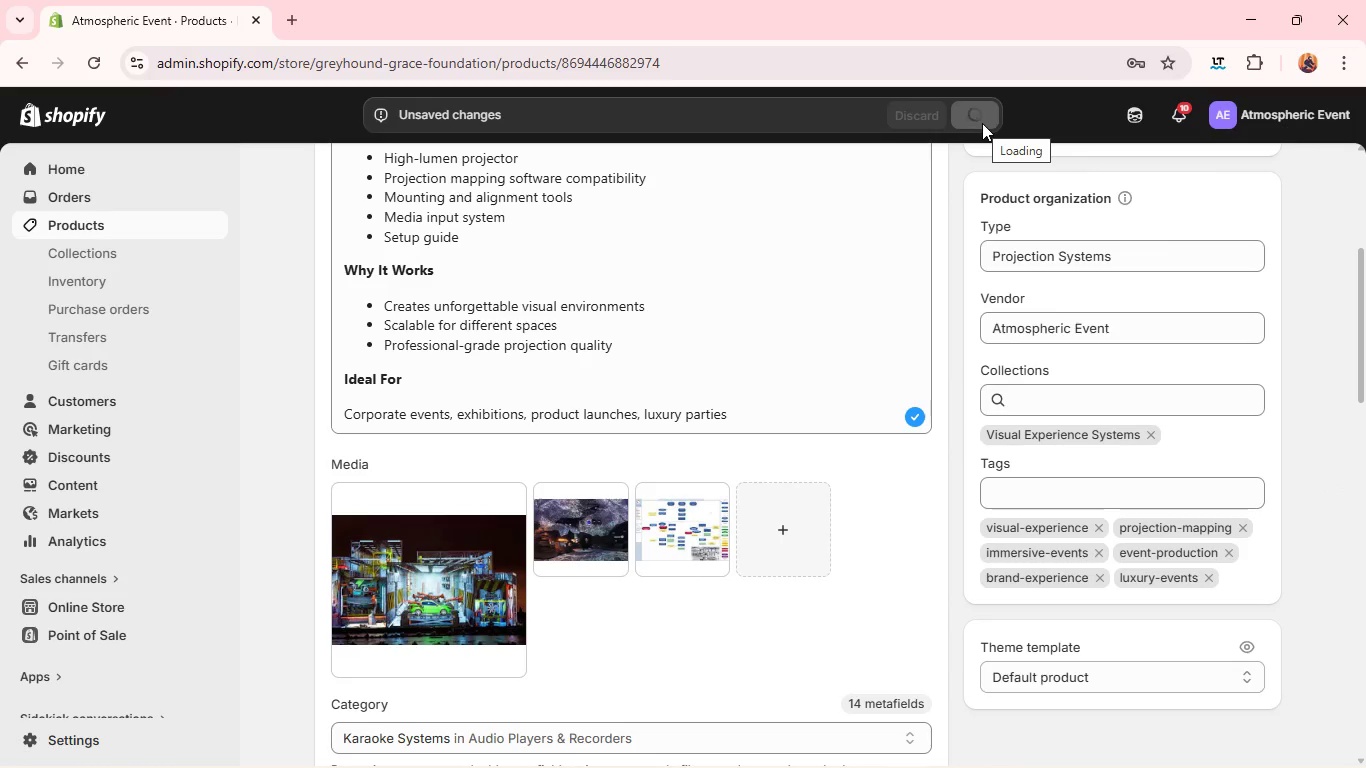 
key(Alt+AltLeft)
 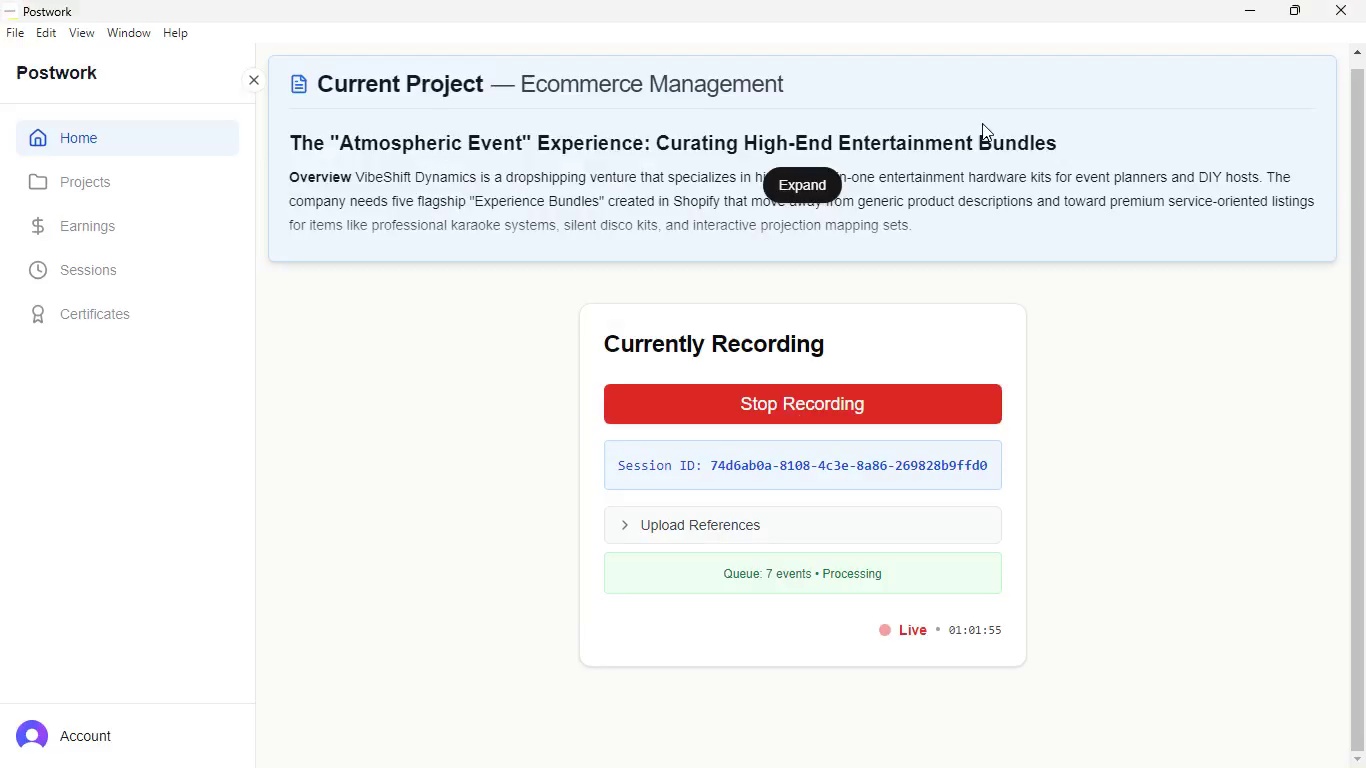 
key(Alt+Tab)